 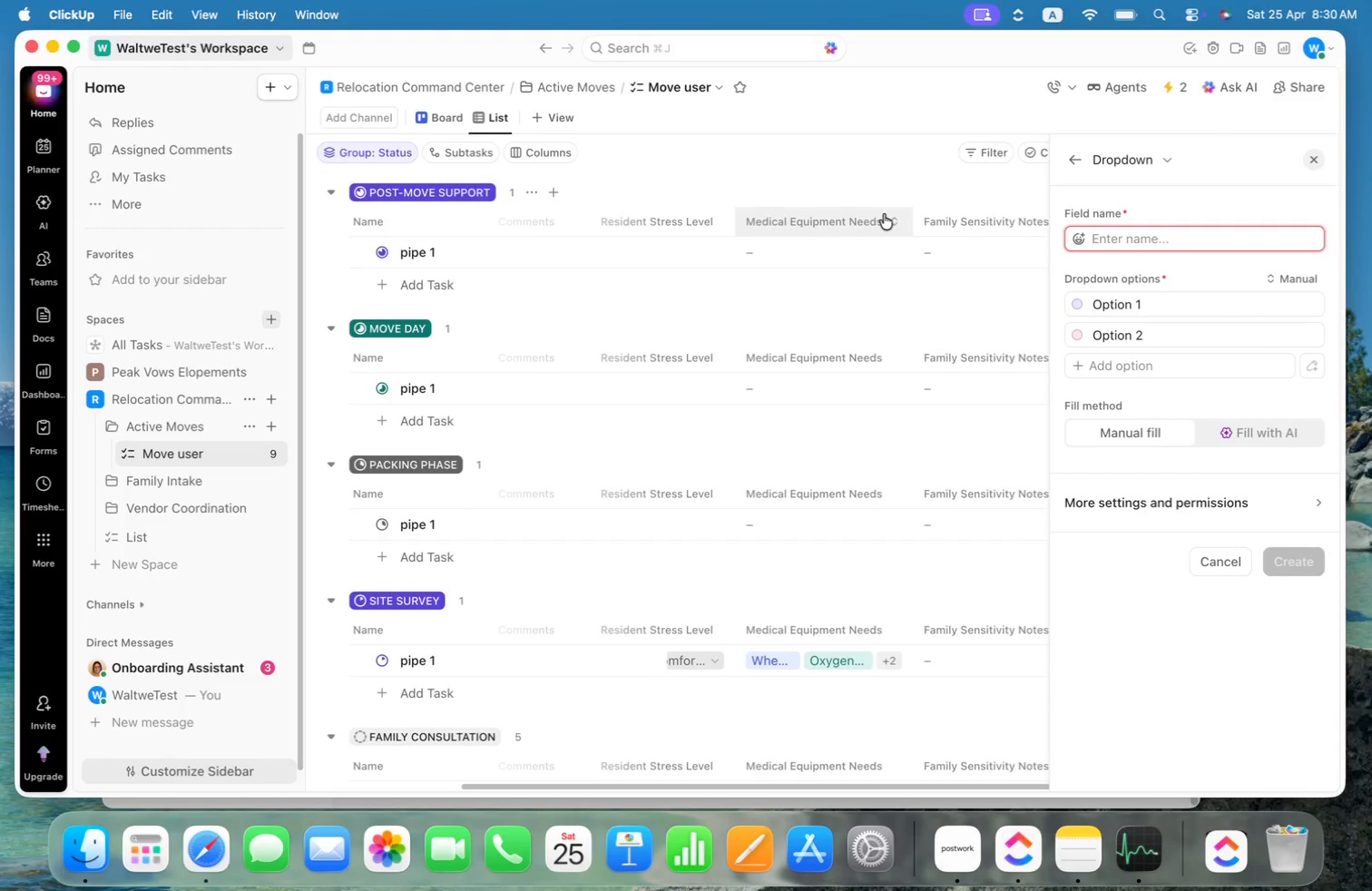 
key(Meta+V)
 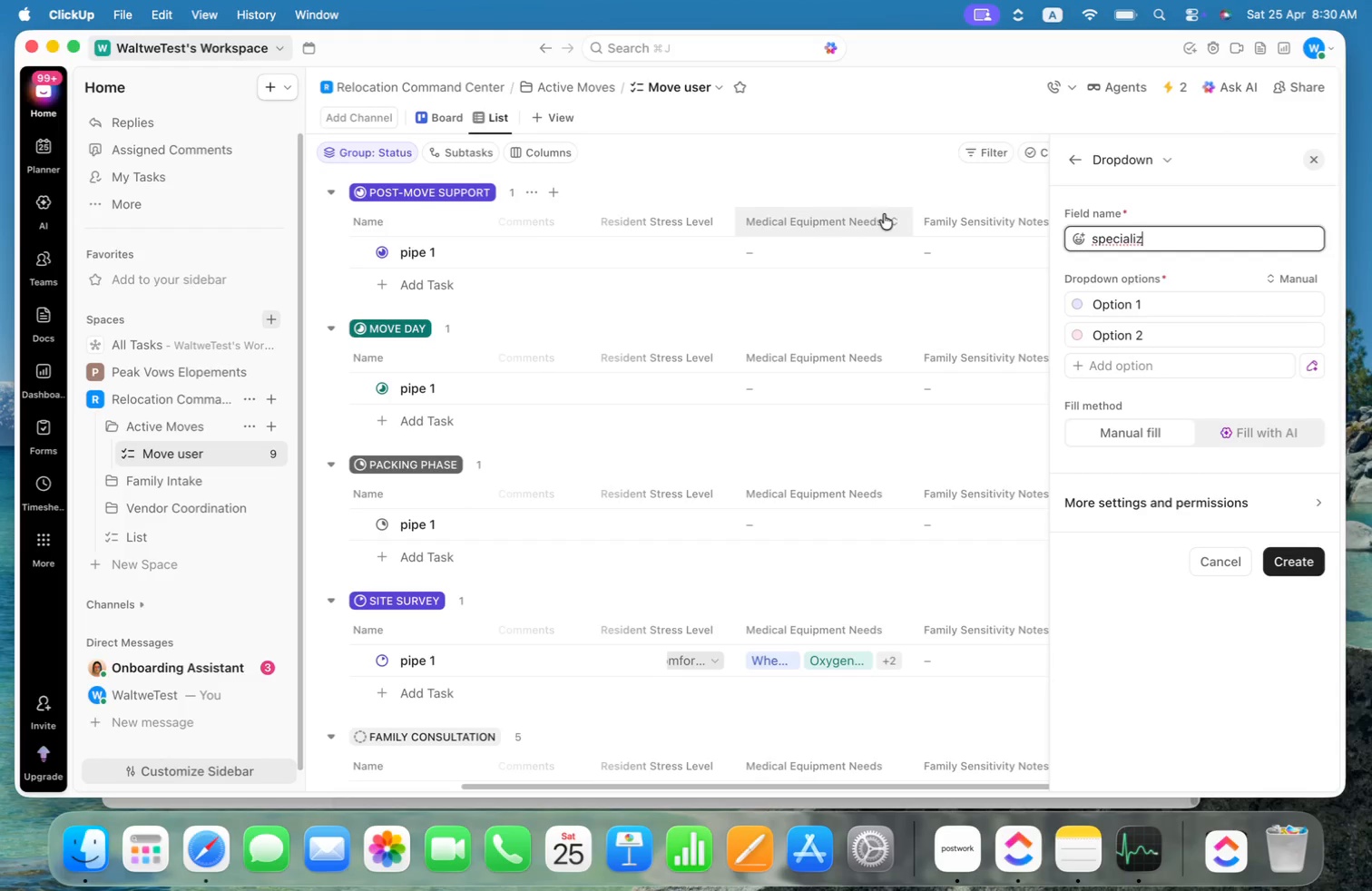 
key(Alt+ArrowLeft)
 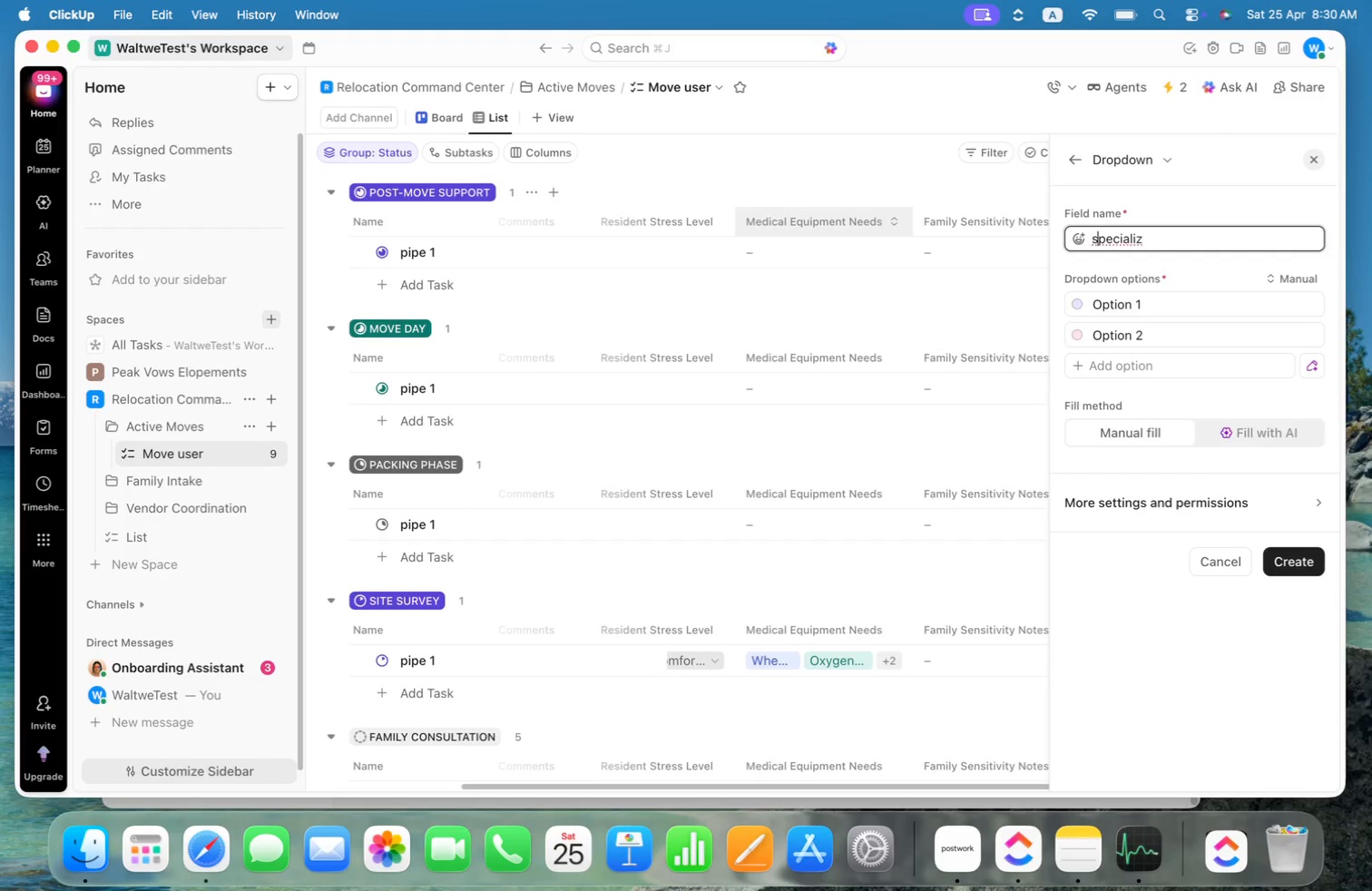 
hold_key(key=ArrowRight, duration=1.18)
 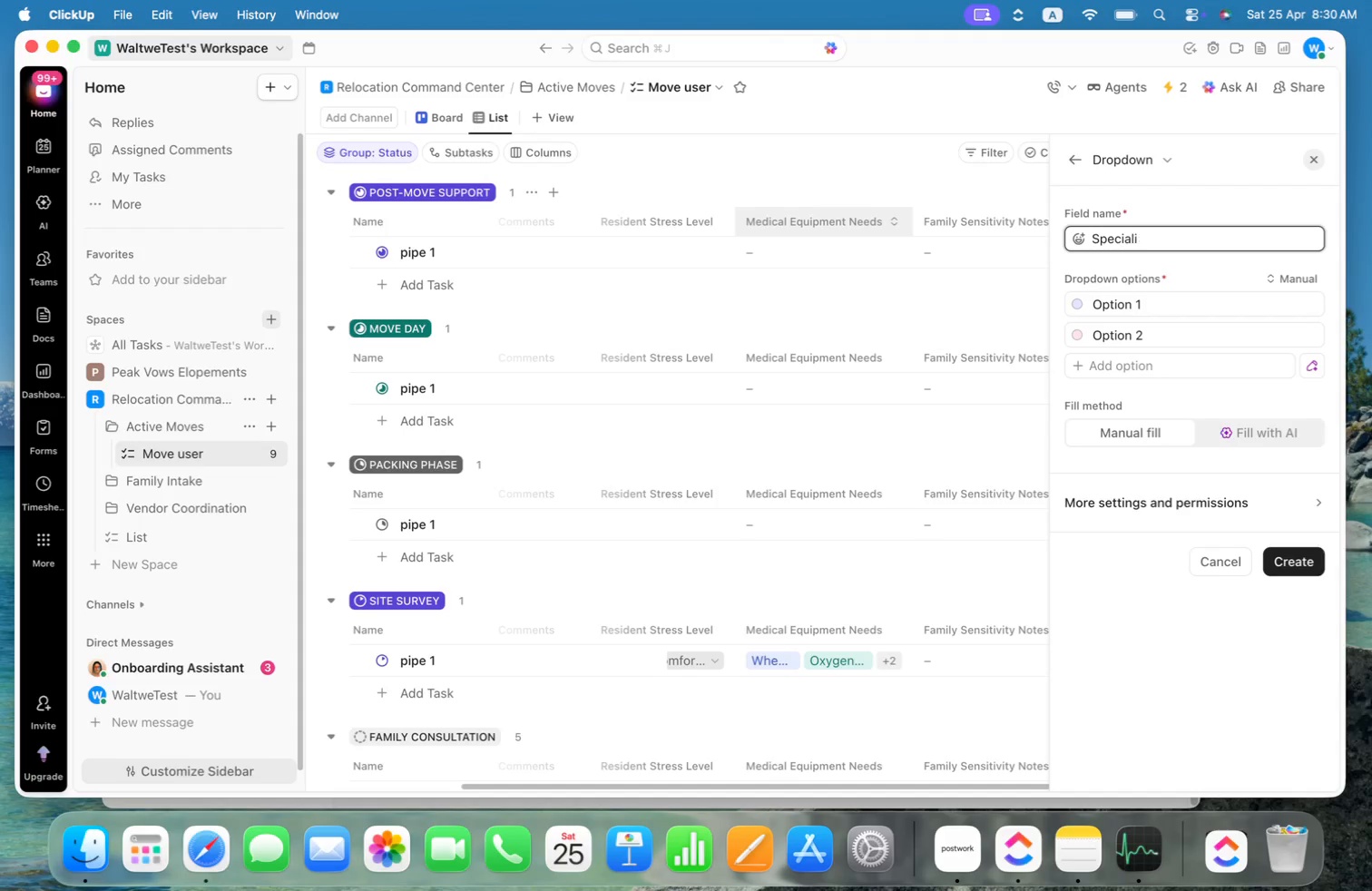 
key(Backspace)
type(S)
key(Backspace)
type(st)
 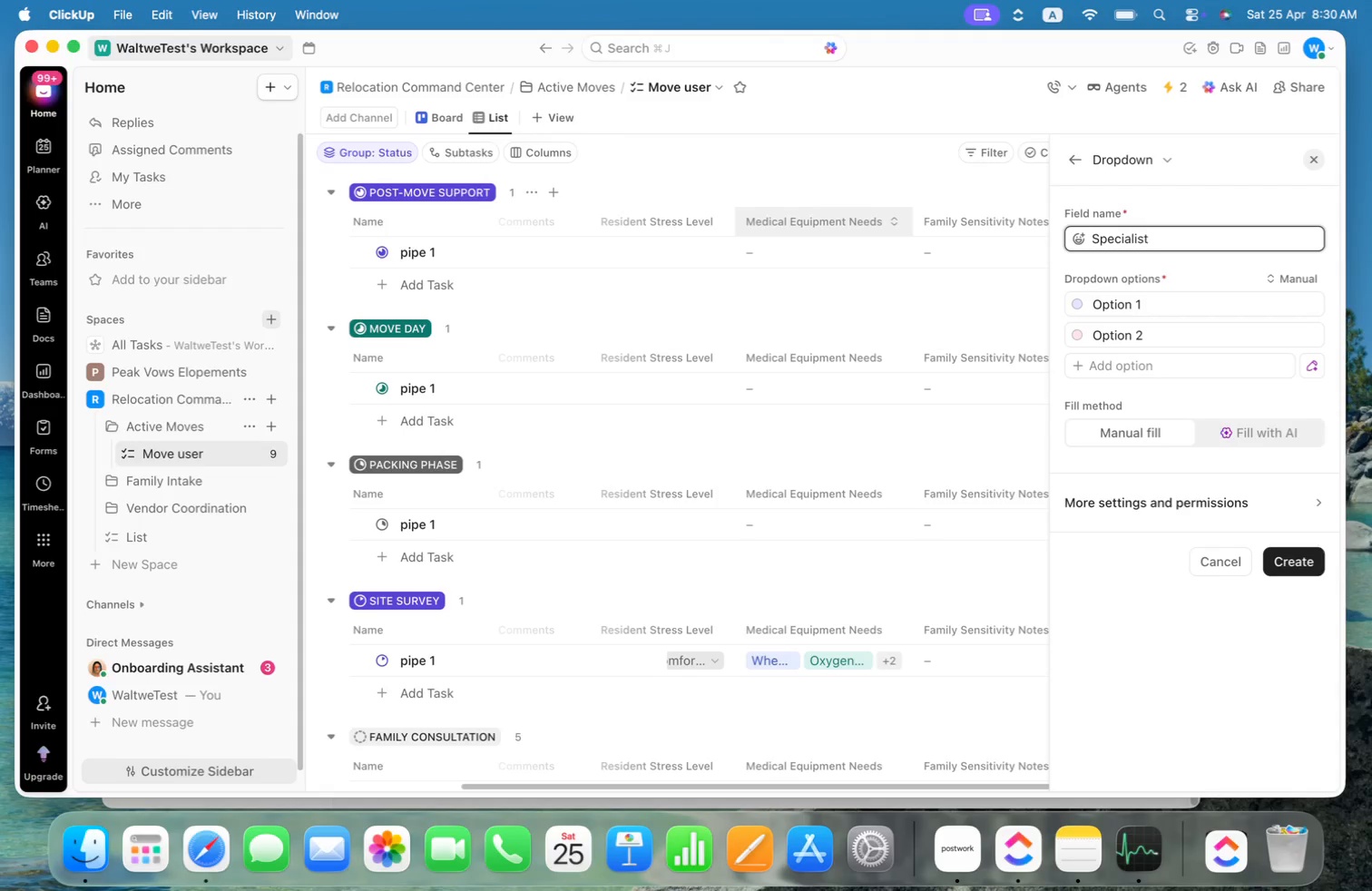 
 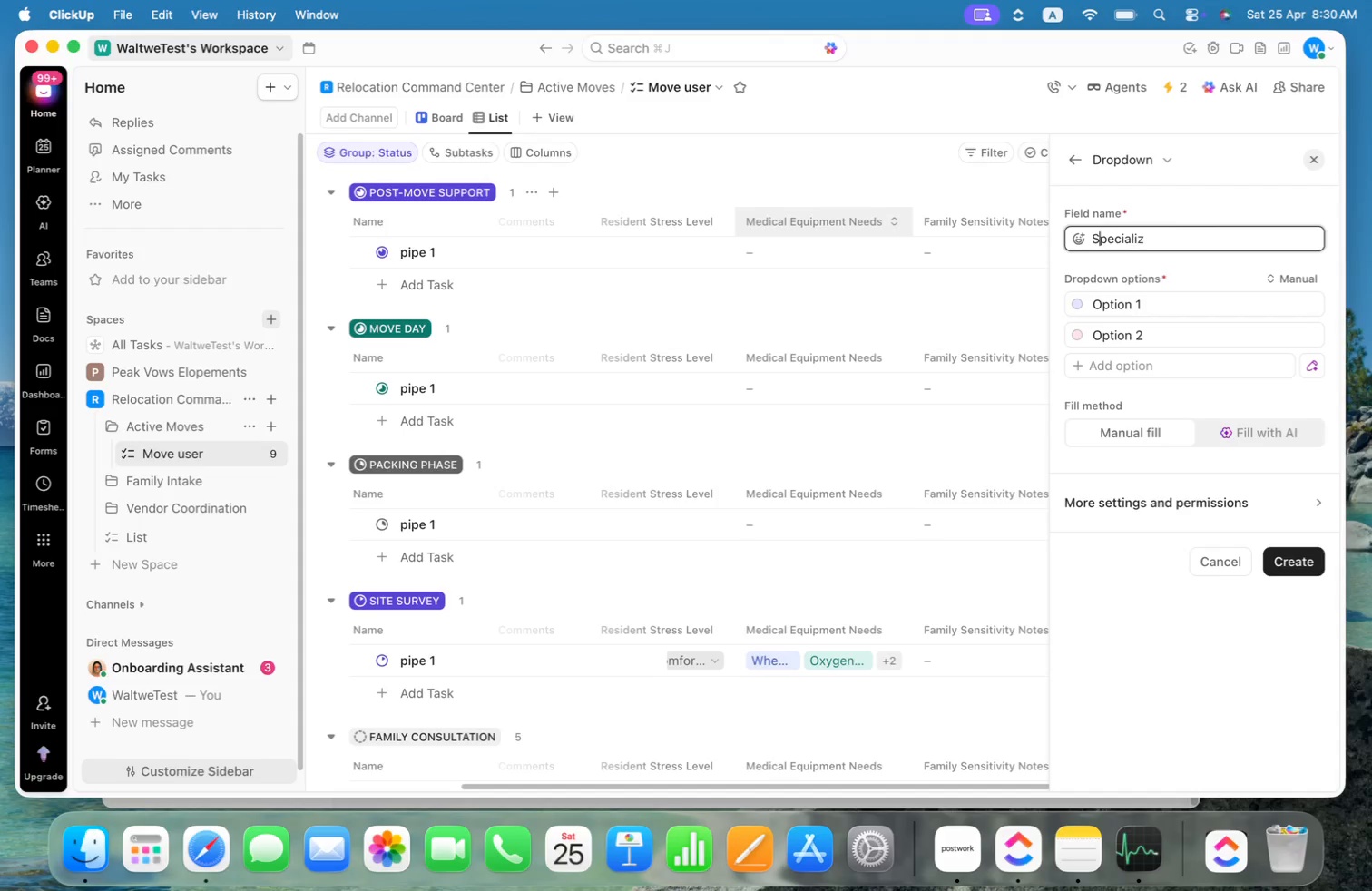 
hold_key(key=OptionLeft, duration=0.33)
 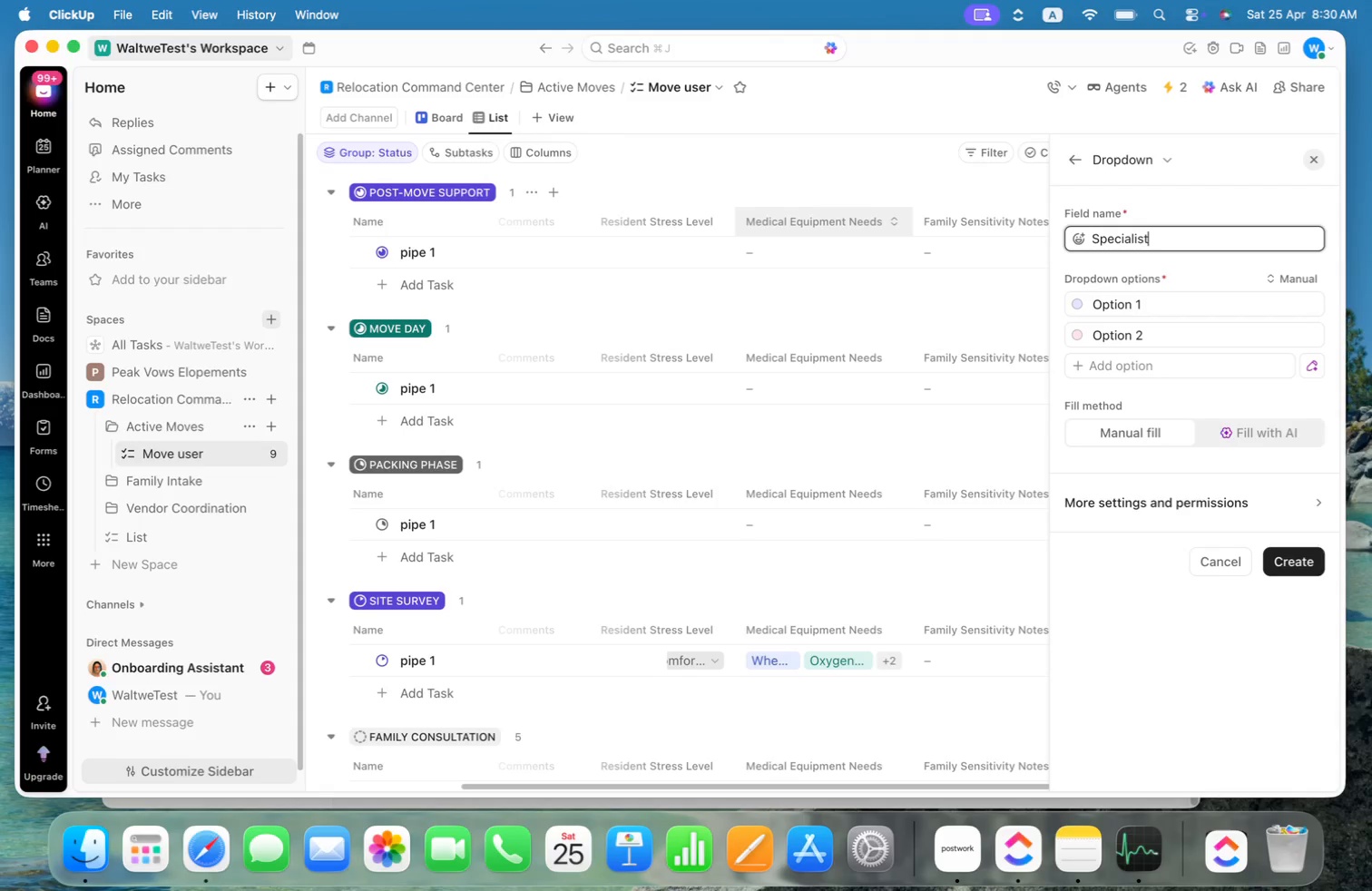 
key(Enter)
 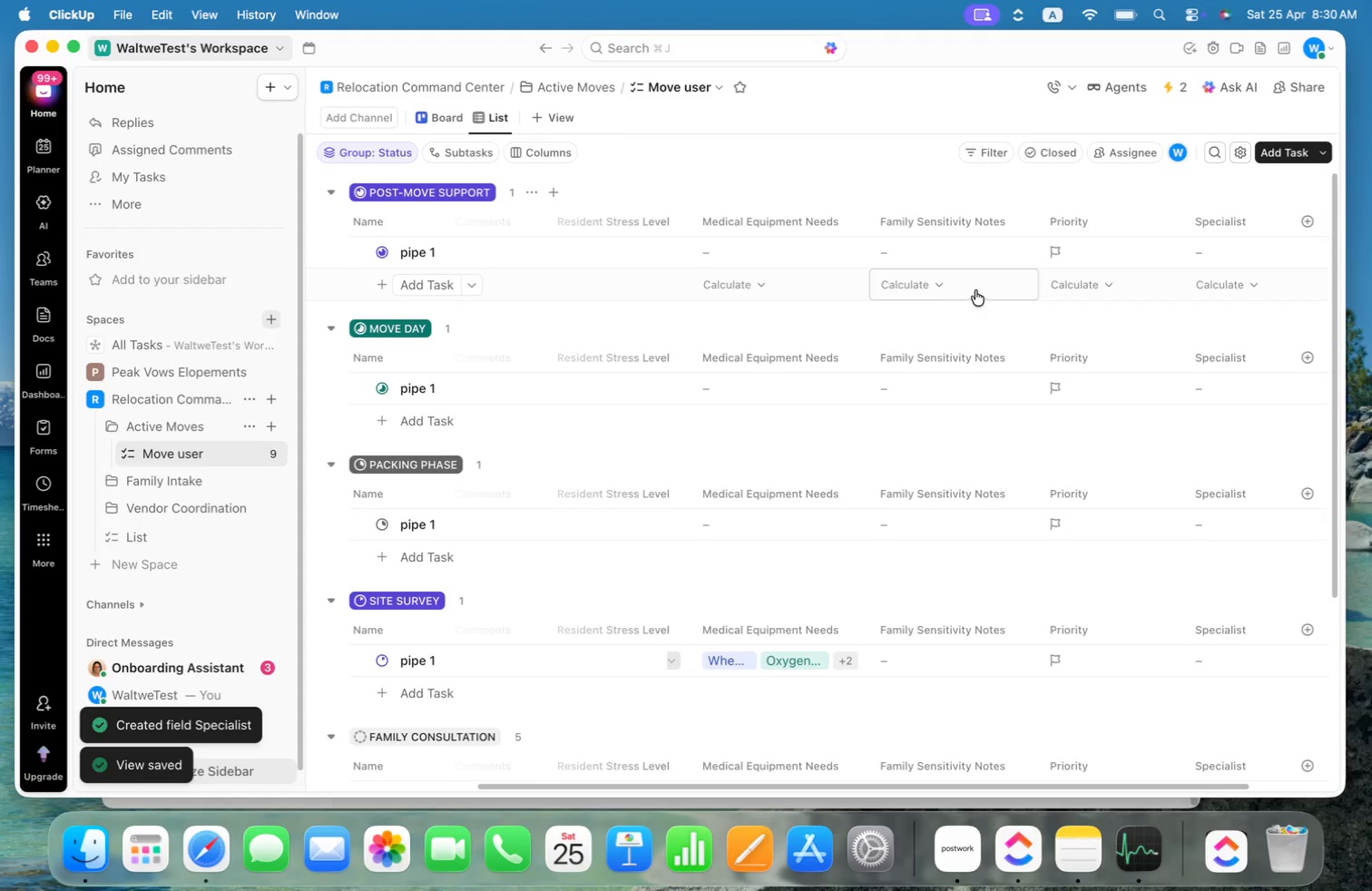 
right_click([1233, 225])
 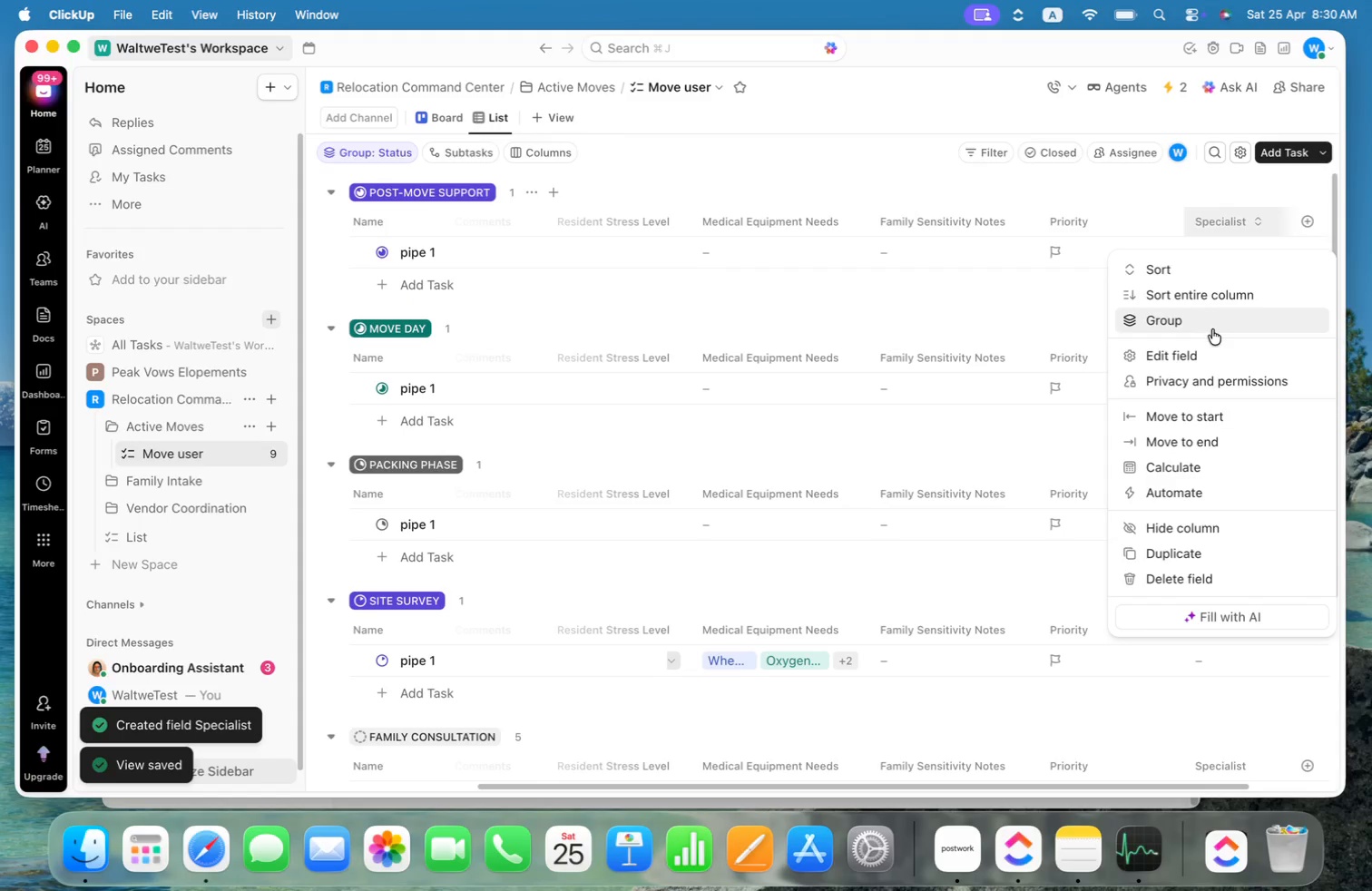 
left_click([1200, 348])
 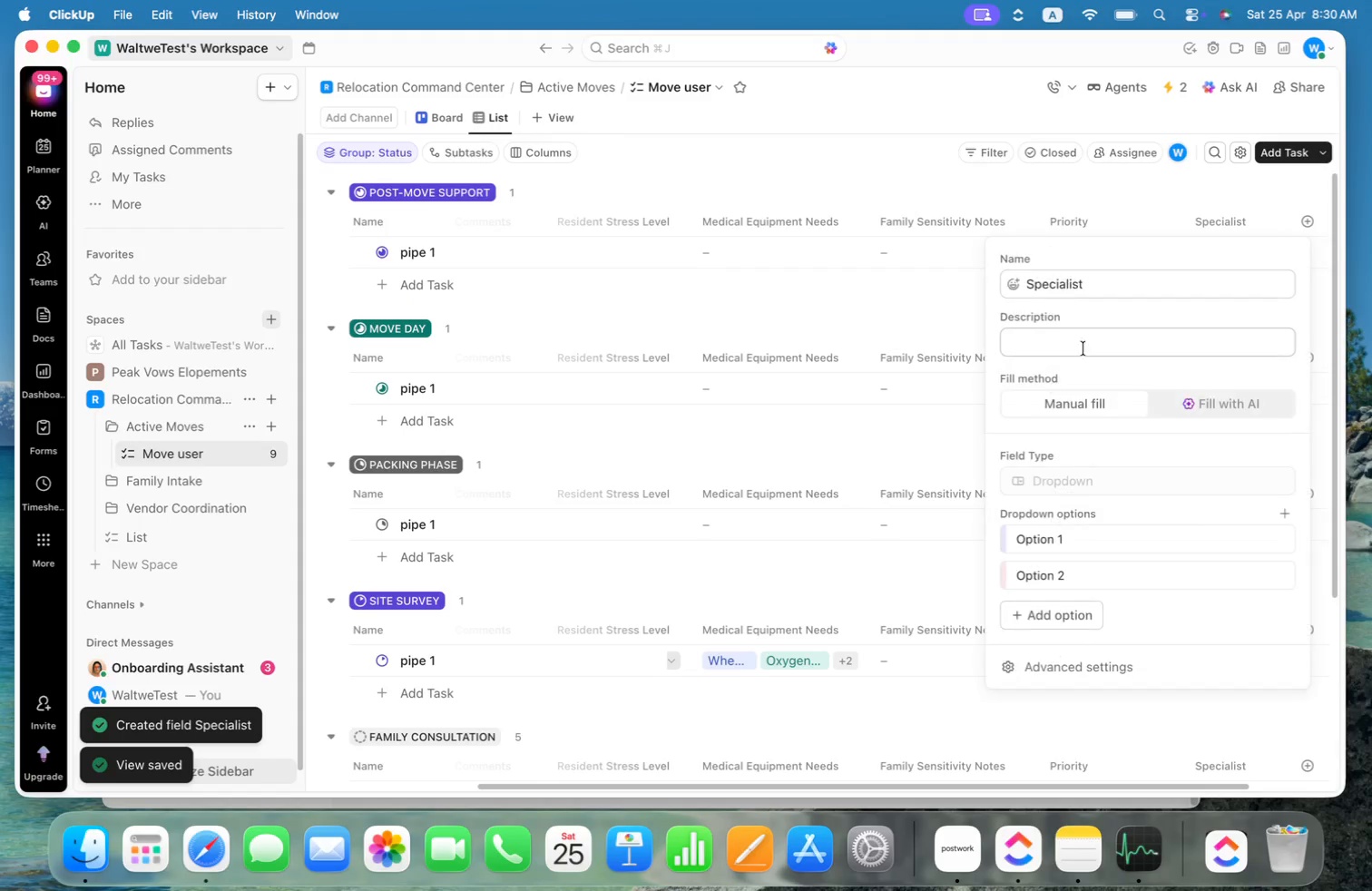 
key(Meta+CommandLeft)
 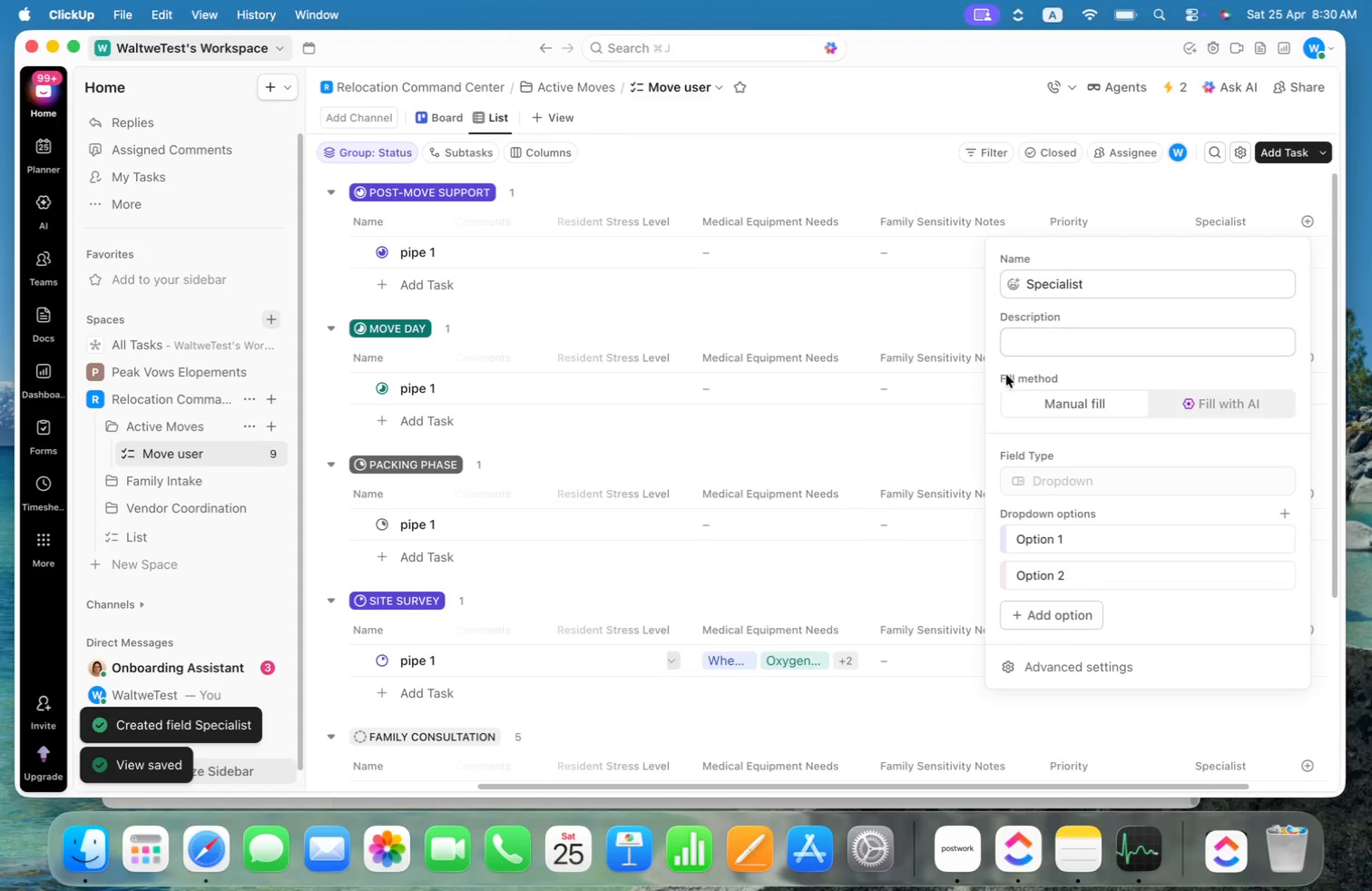 
key(Meta+Tab)